 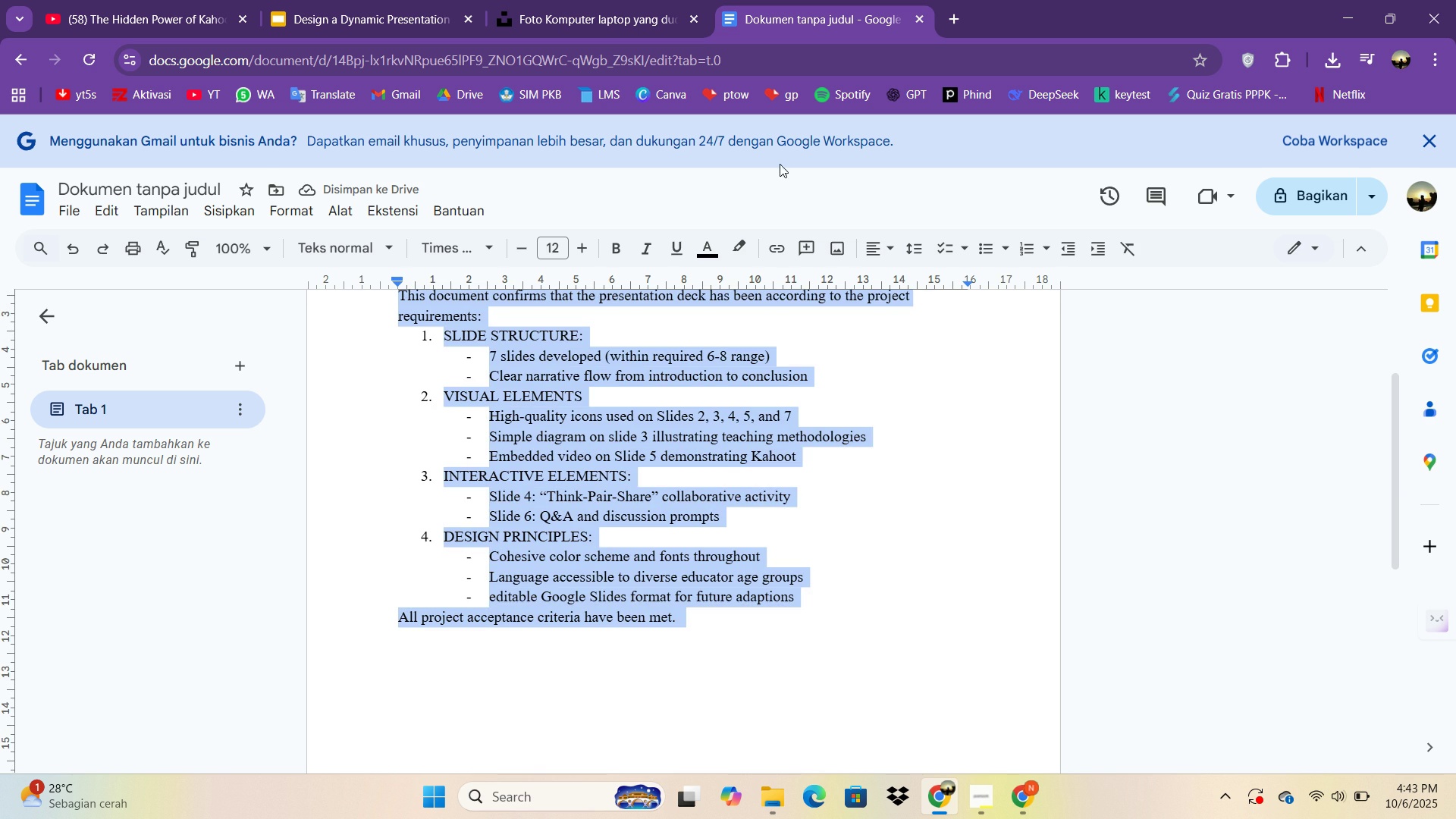 
left_click([878, 243])
 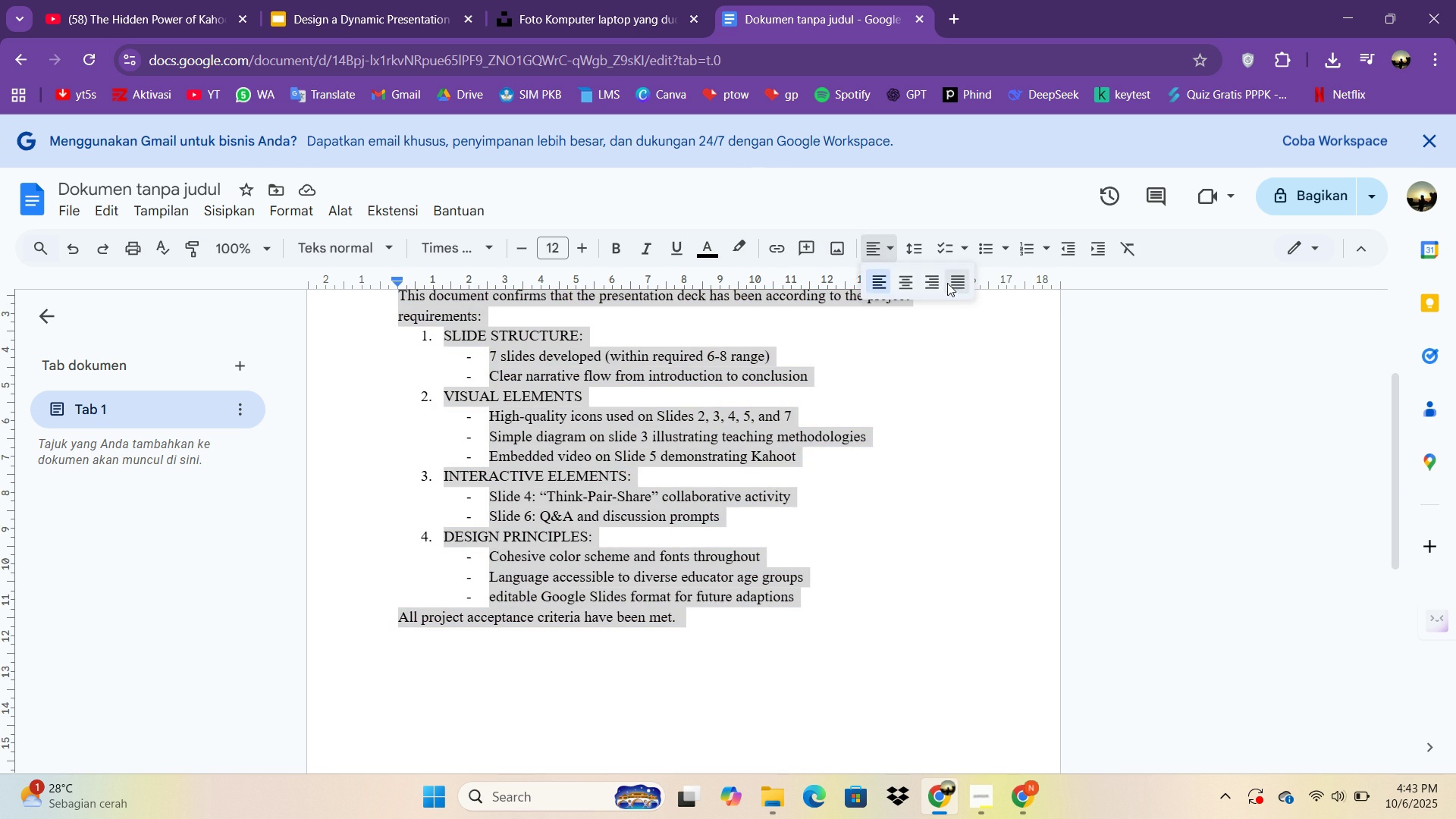 
left_click([947, 283])
 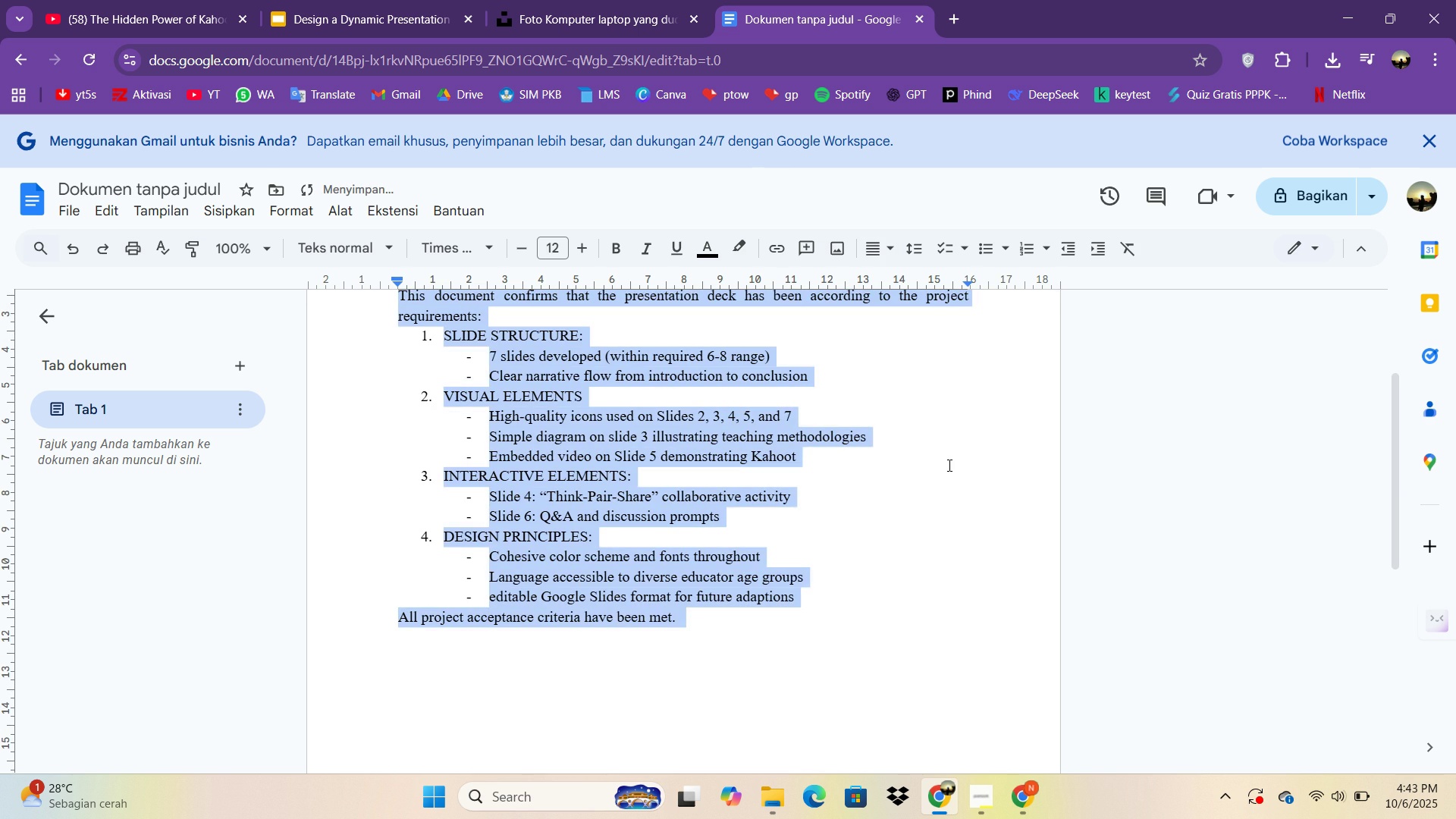 
left_click([948, 465])
 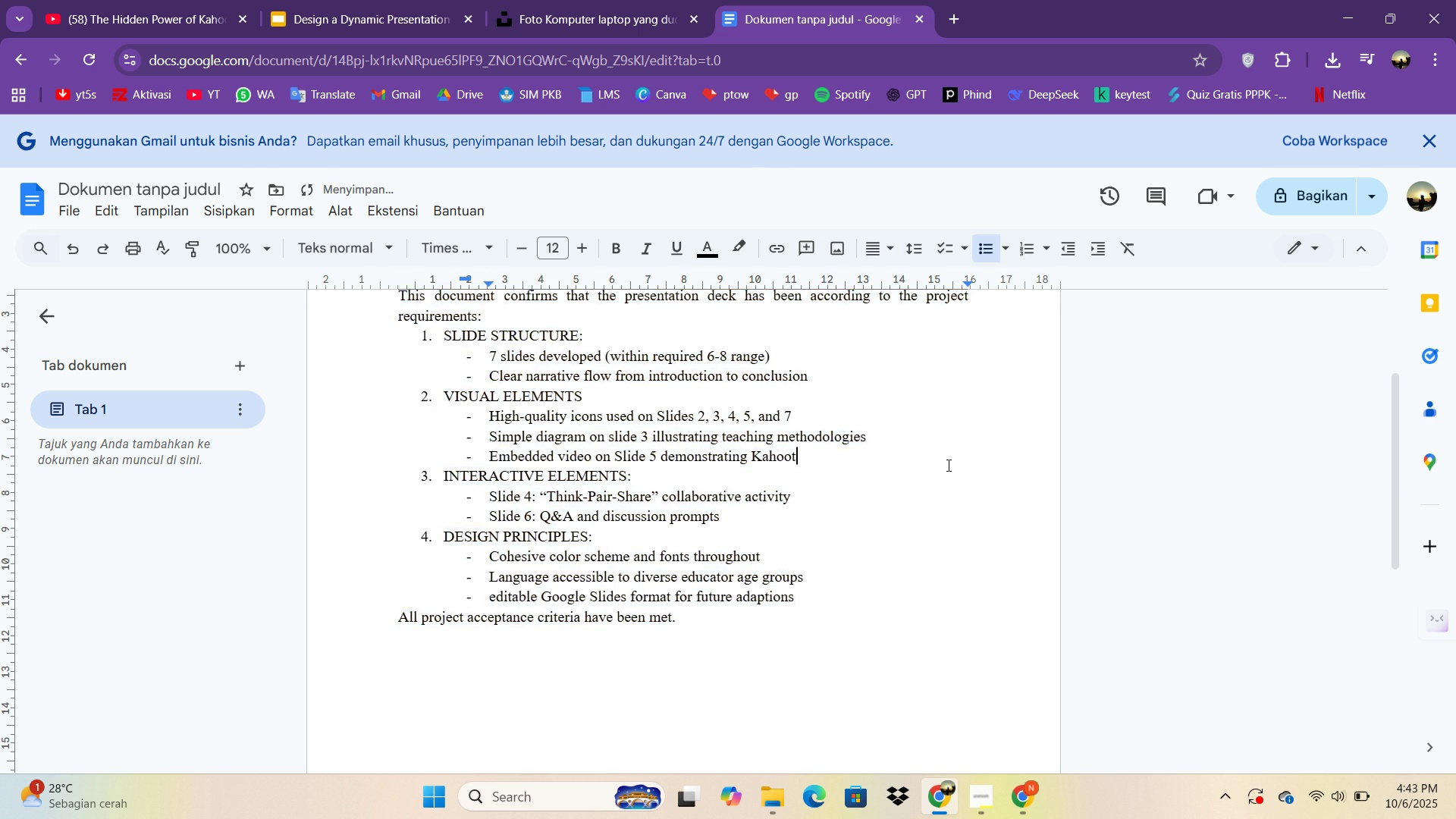 
scroll: coordinate [616, 381], scroll_direction: up, amount: 10.0
 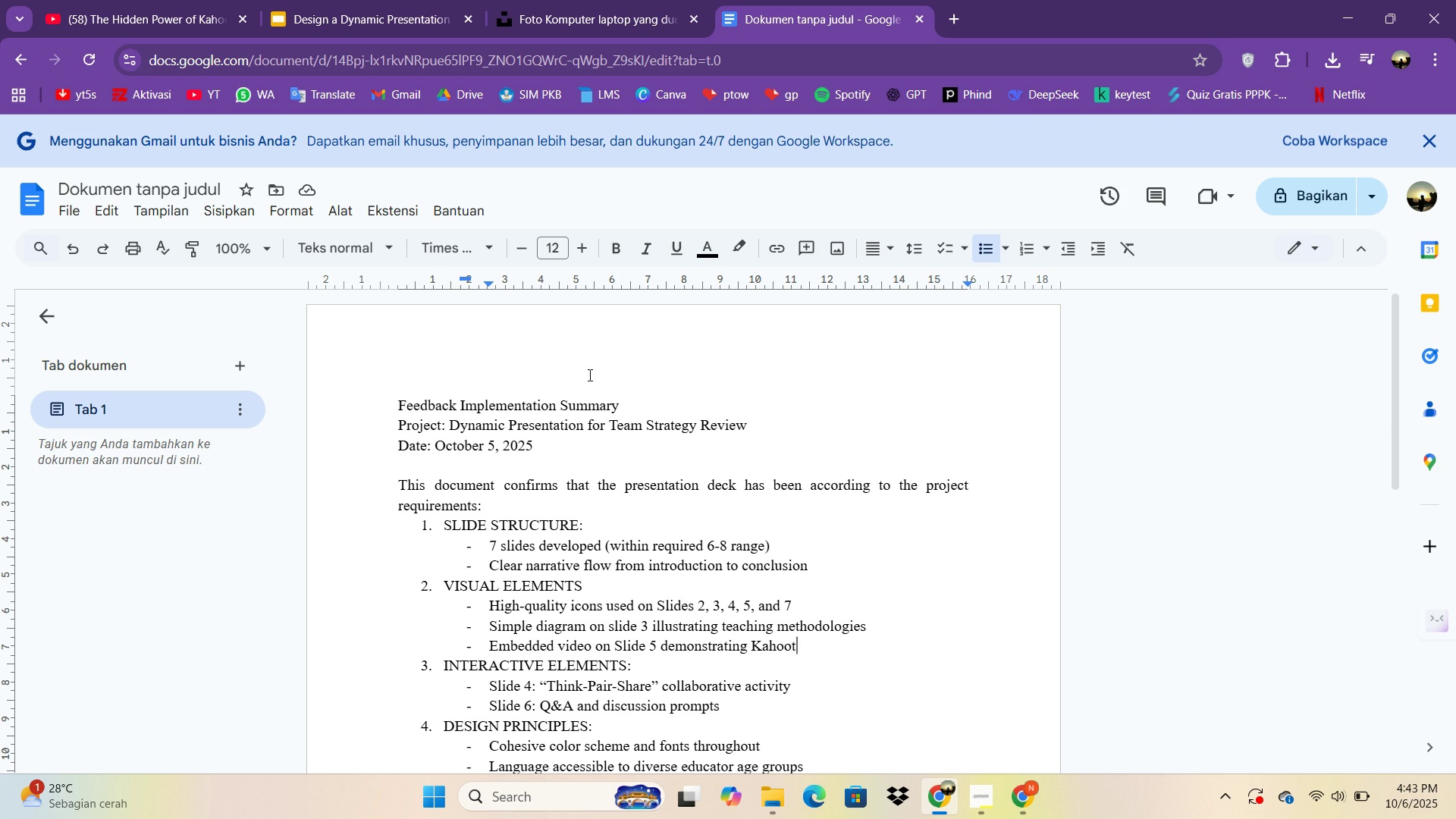 
wait(18.33)
 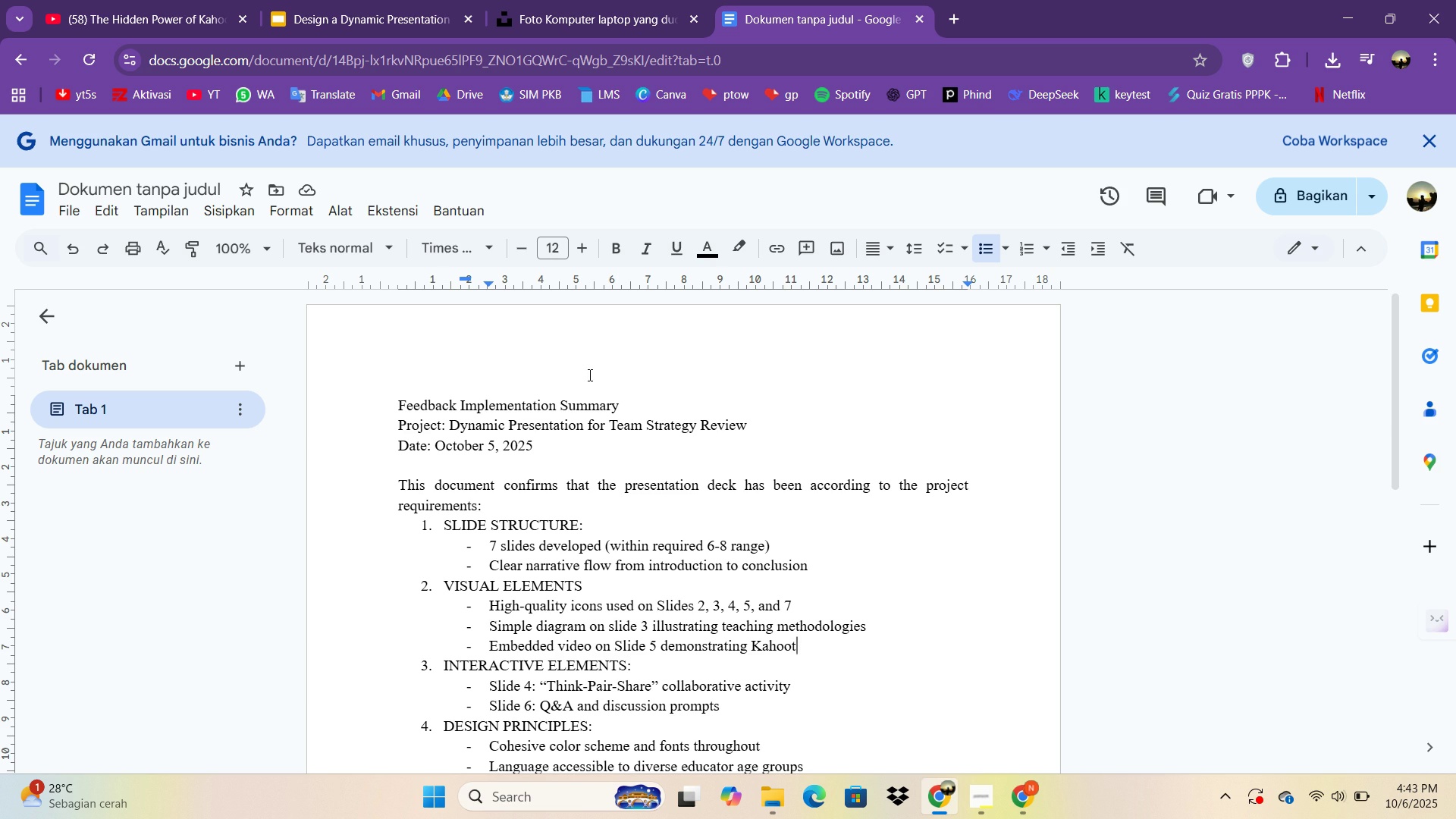 
left_click([309, 2])
 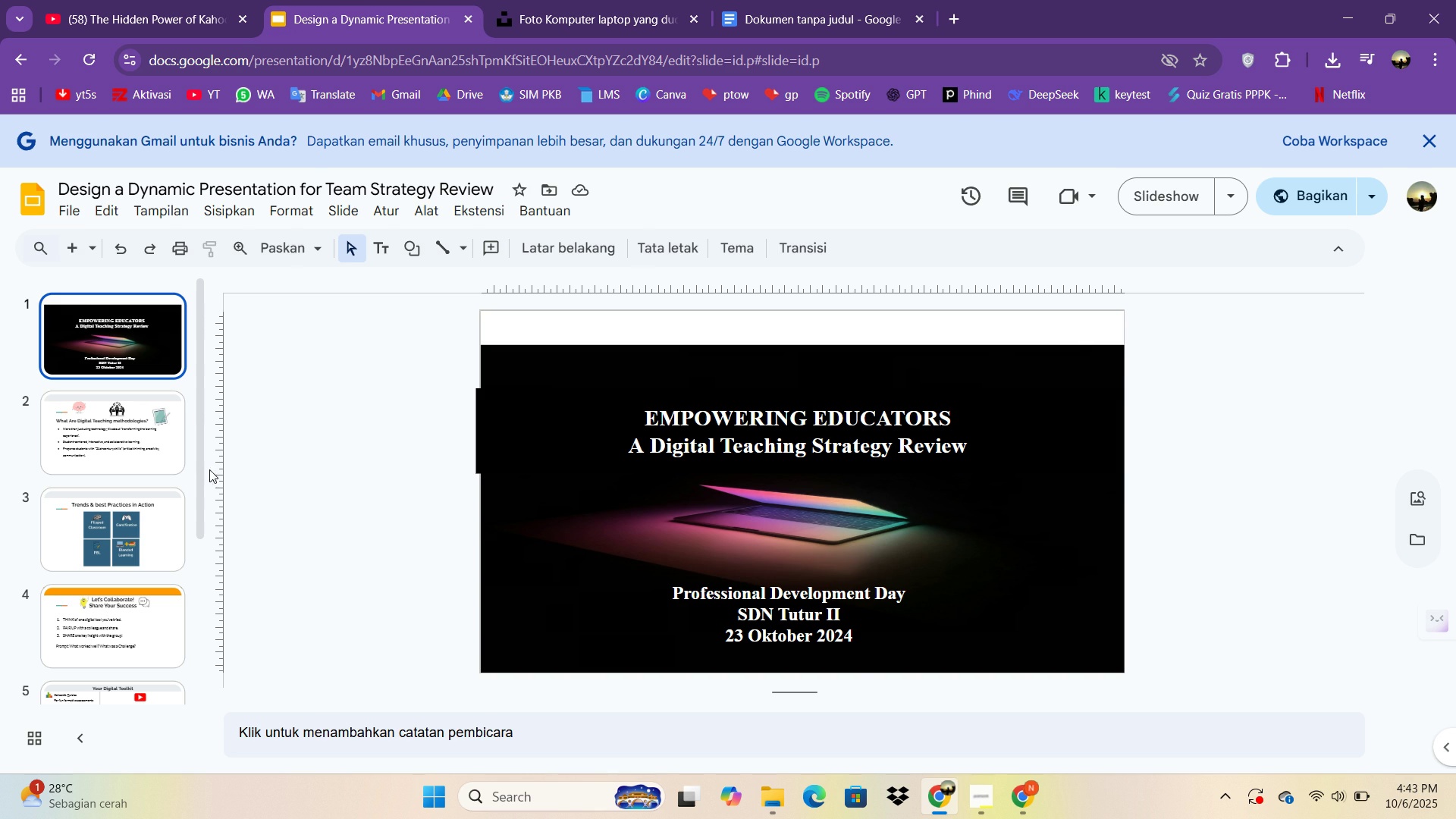 
scroll: coordinate [130, 453], scroll_direction: up, amount: 5.0
 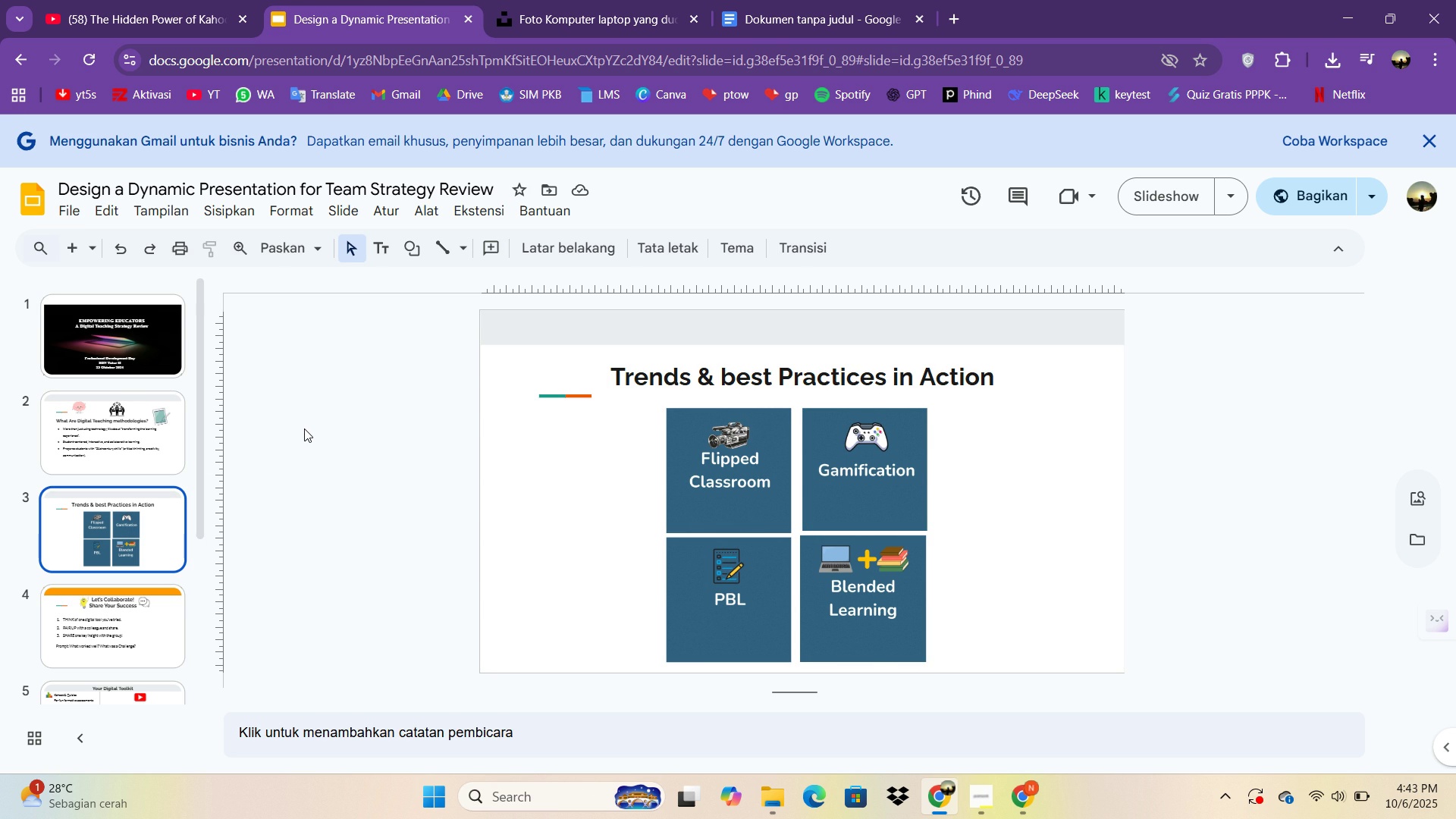 
wait(7.42)
 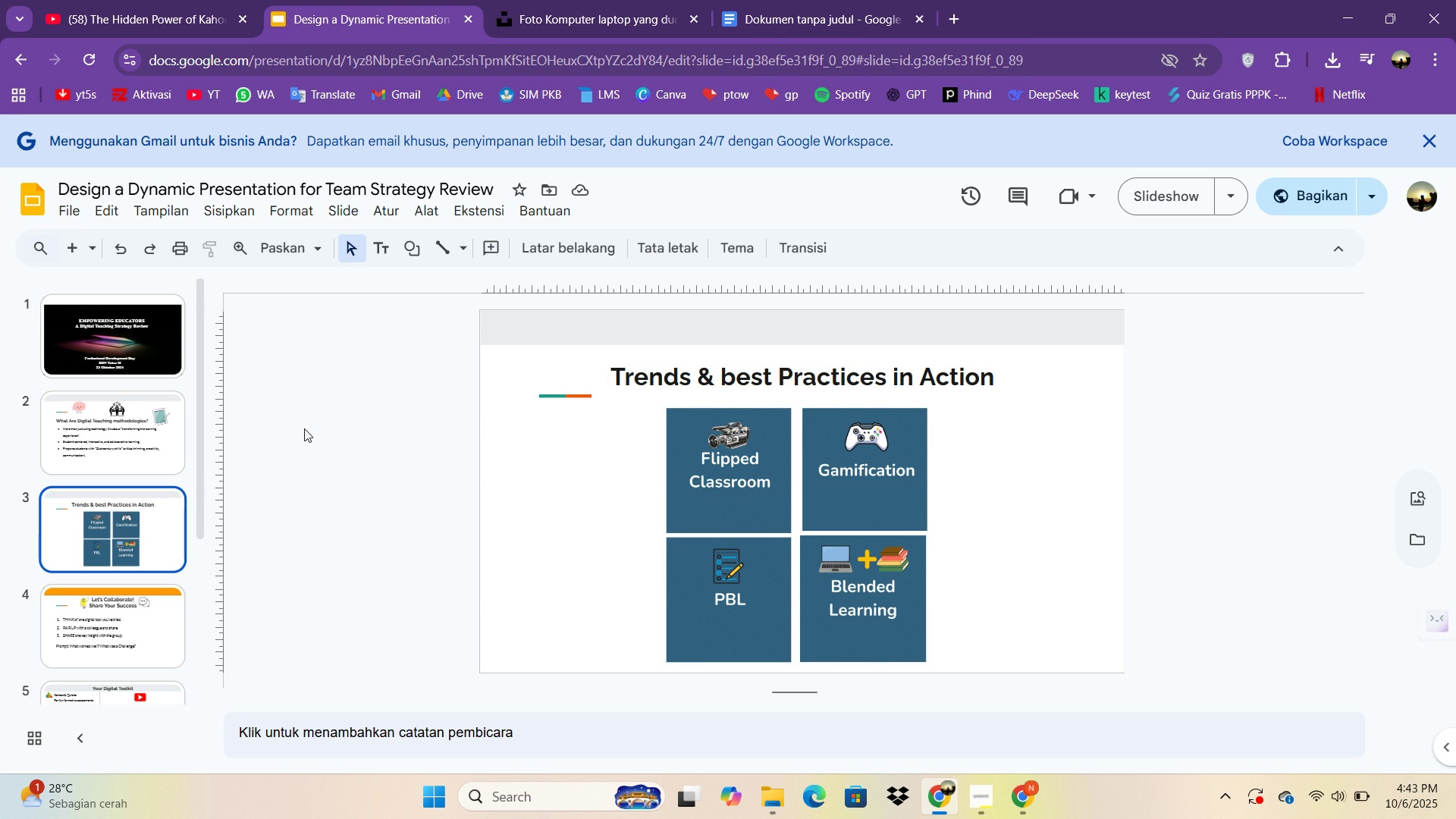 
left_click([127, 366])
 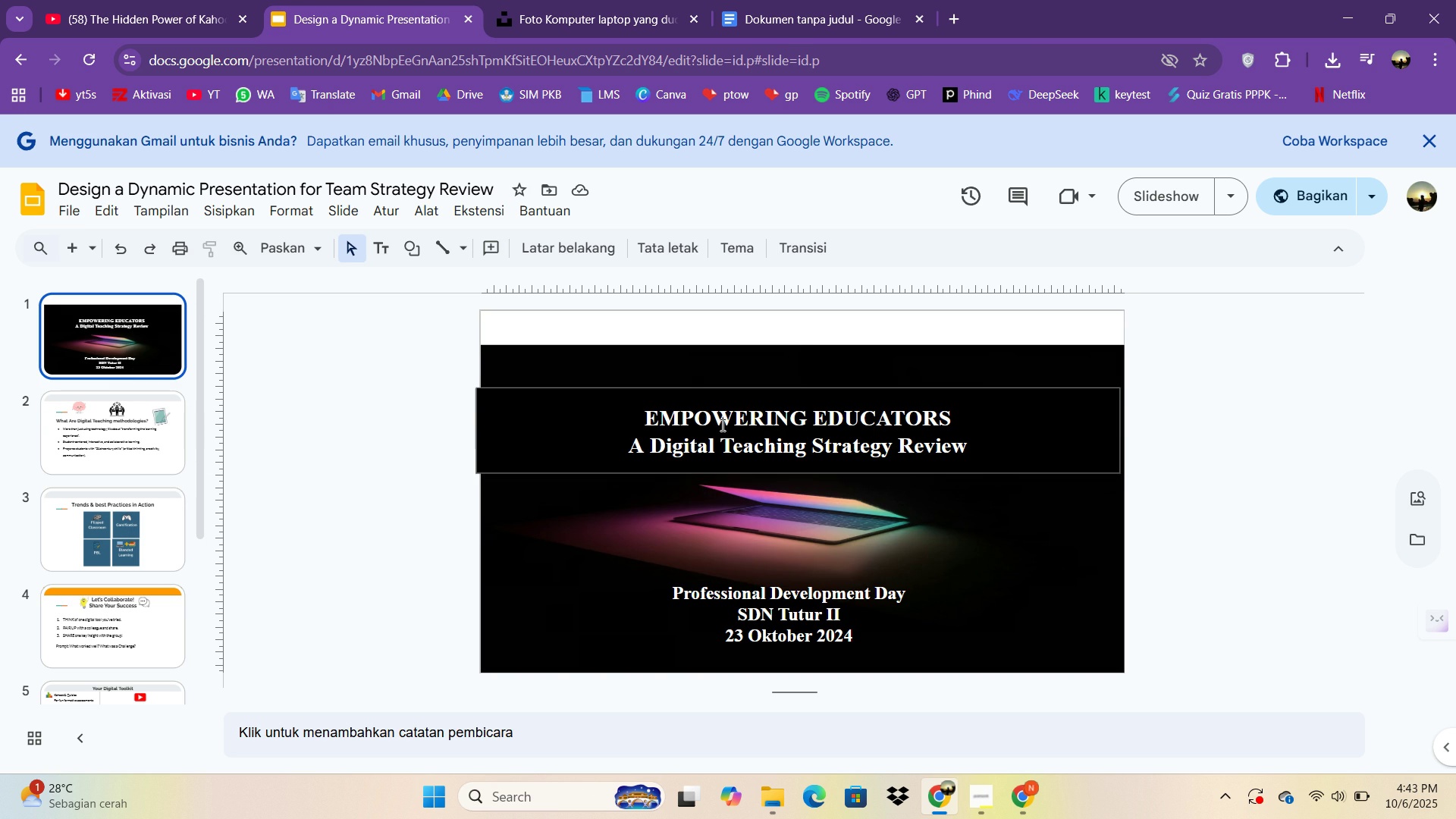 
left_click([721, 425])